 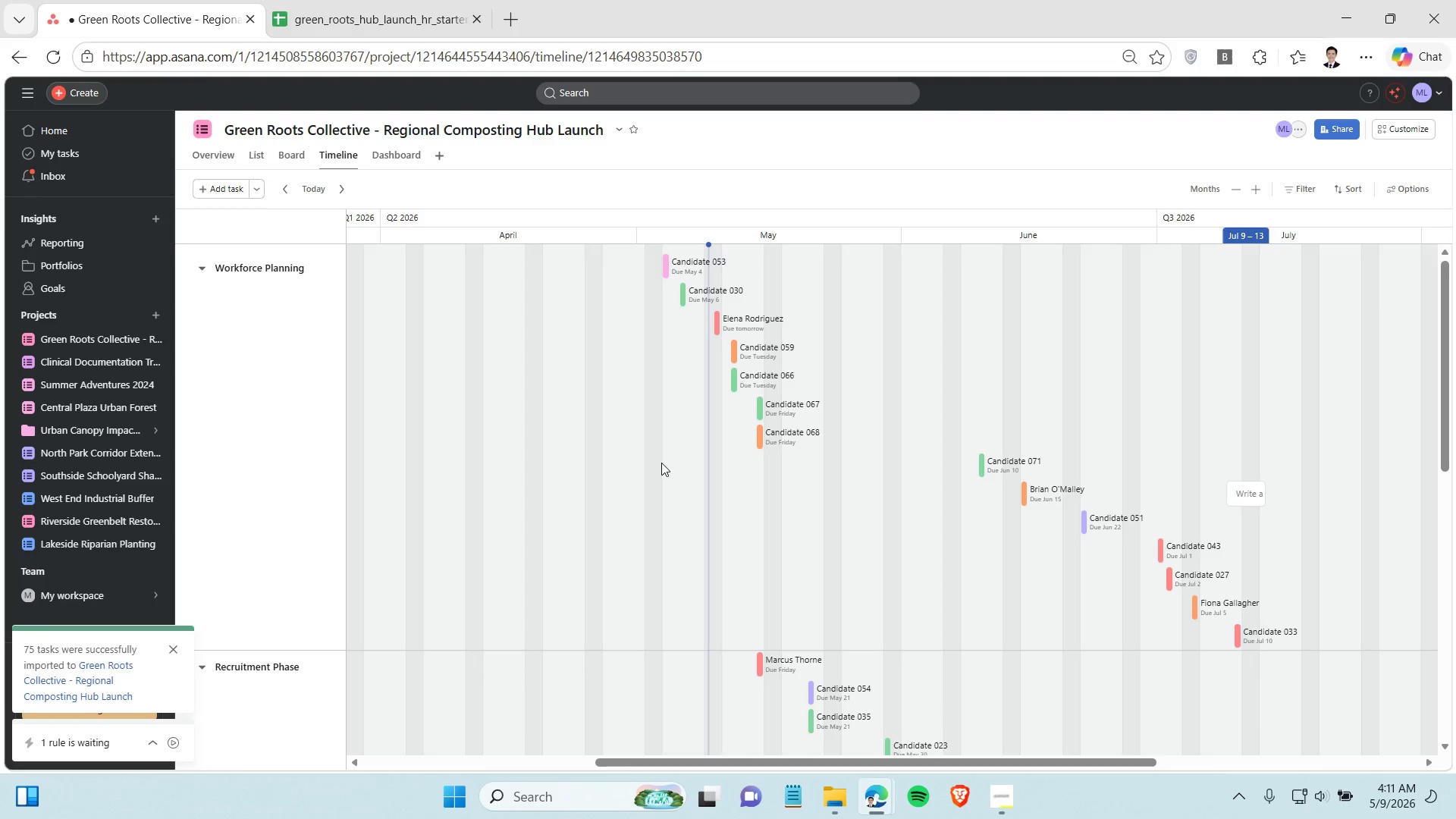 
scroll: coordinate [661, 462], scroll_direction: down, amount: 1.0
 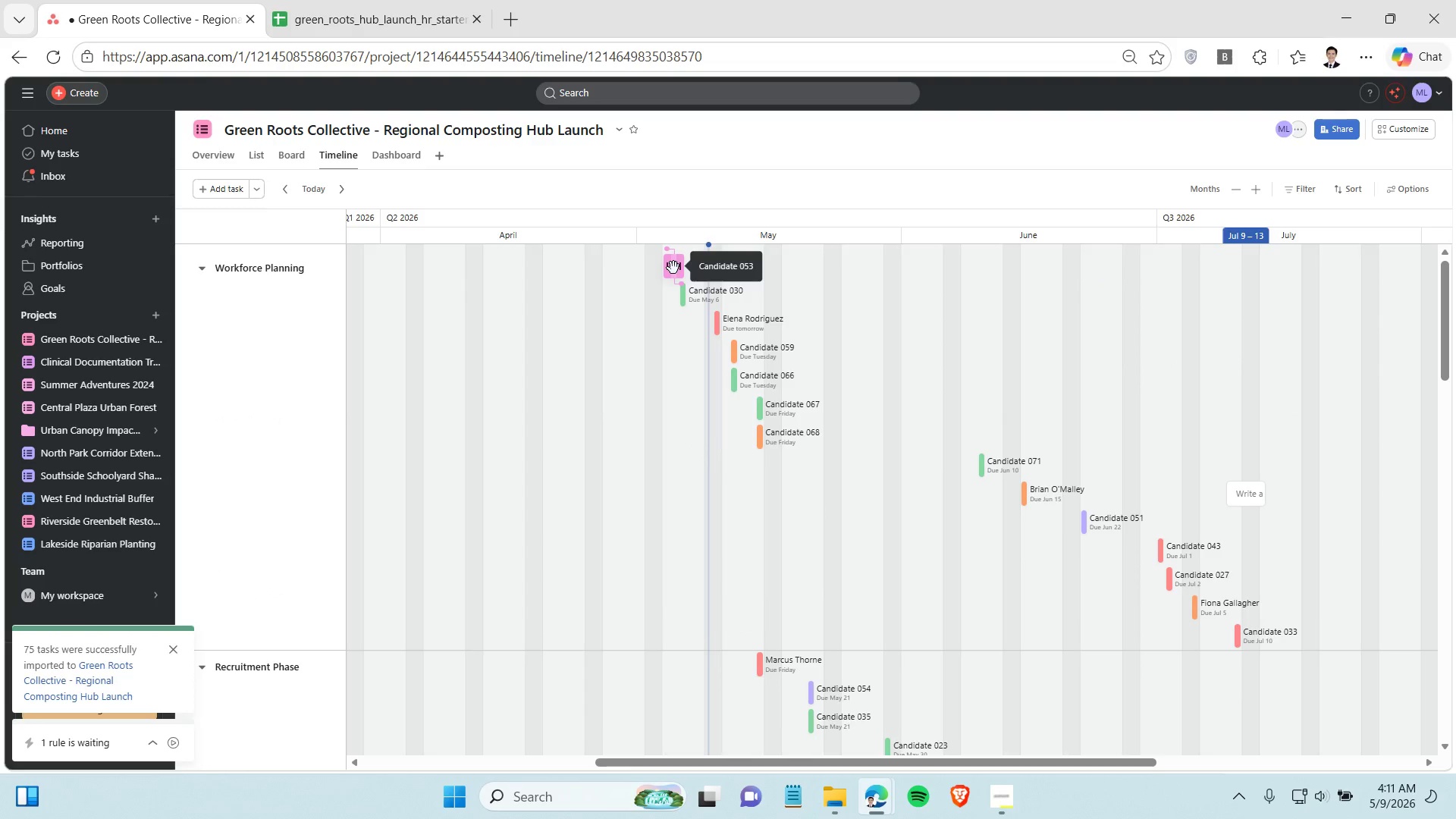 
left_click([673, 268])
 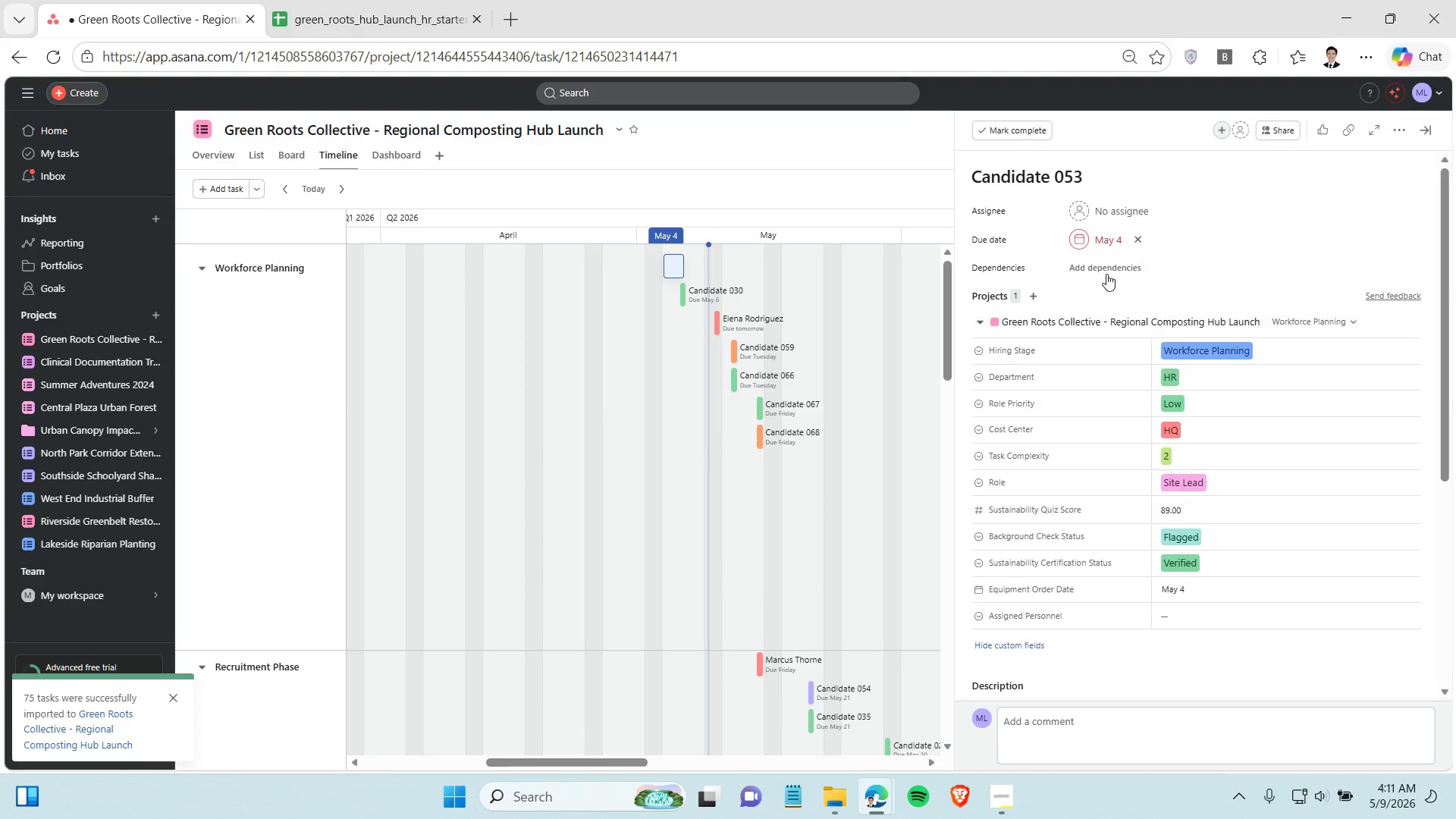 
left_click([1107, 271])
 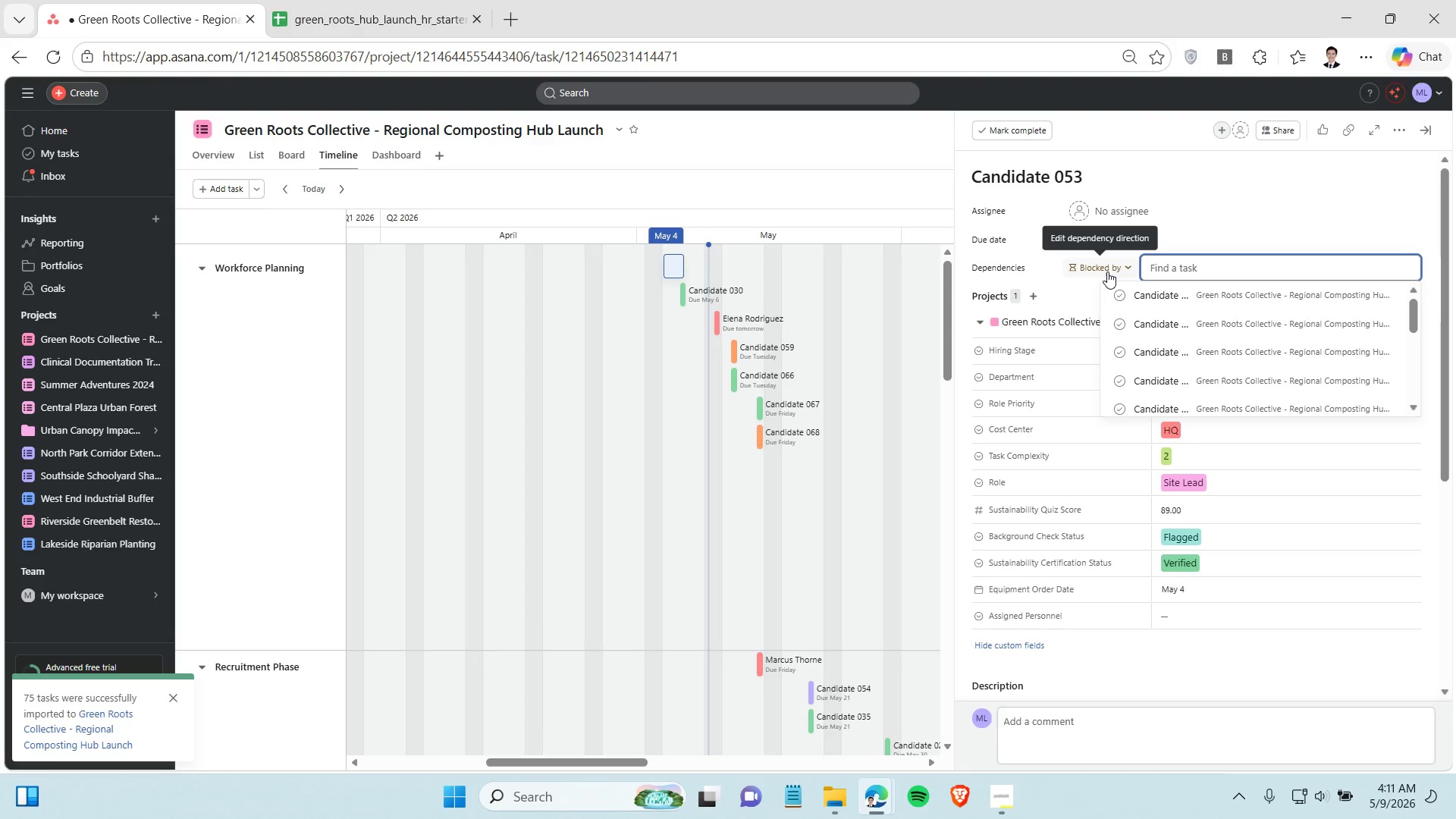 
wait(8.67)
 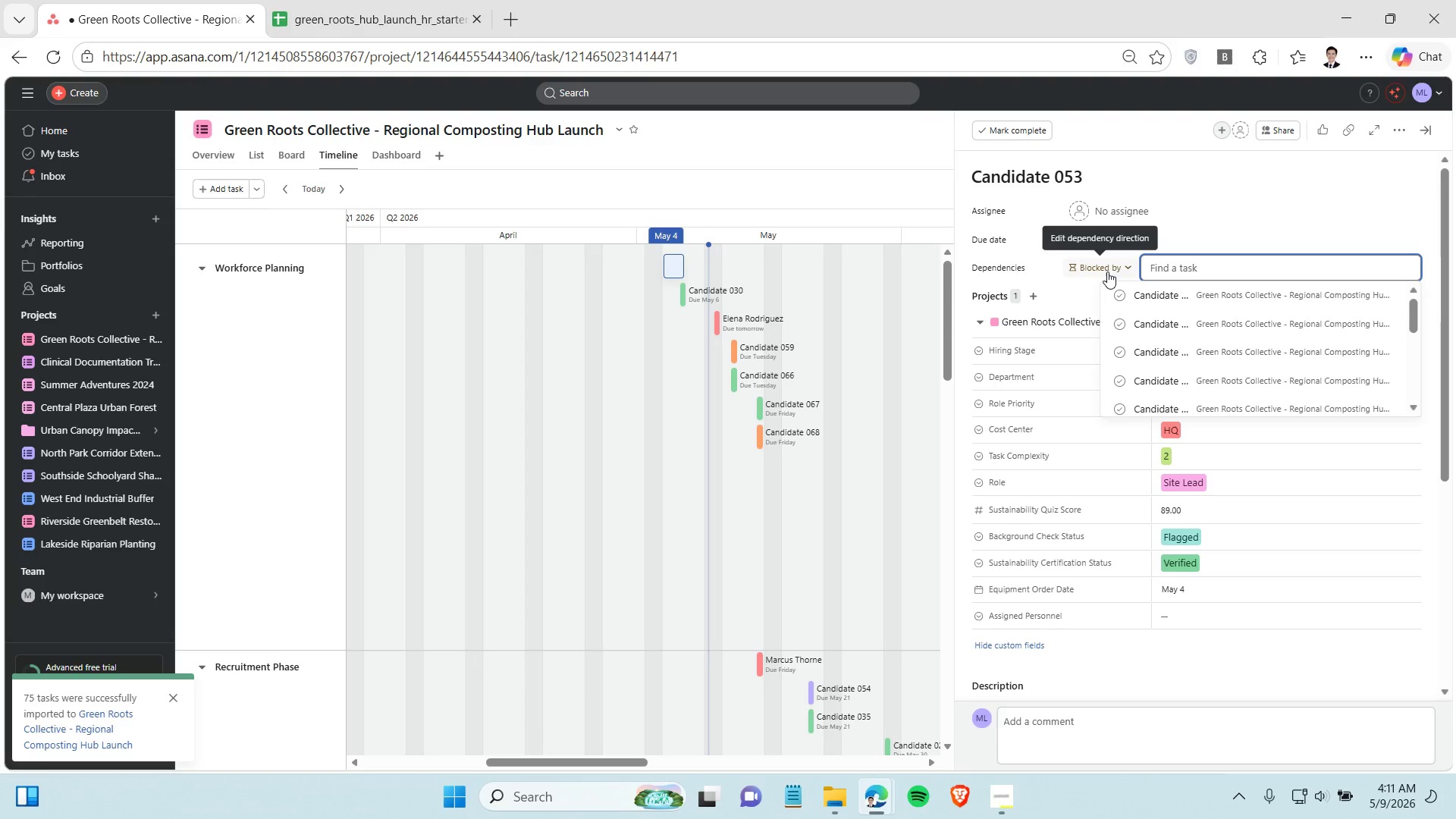 
left_click([1193, 201])
 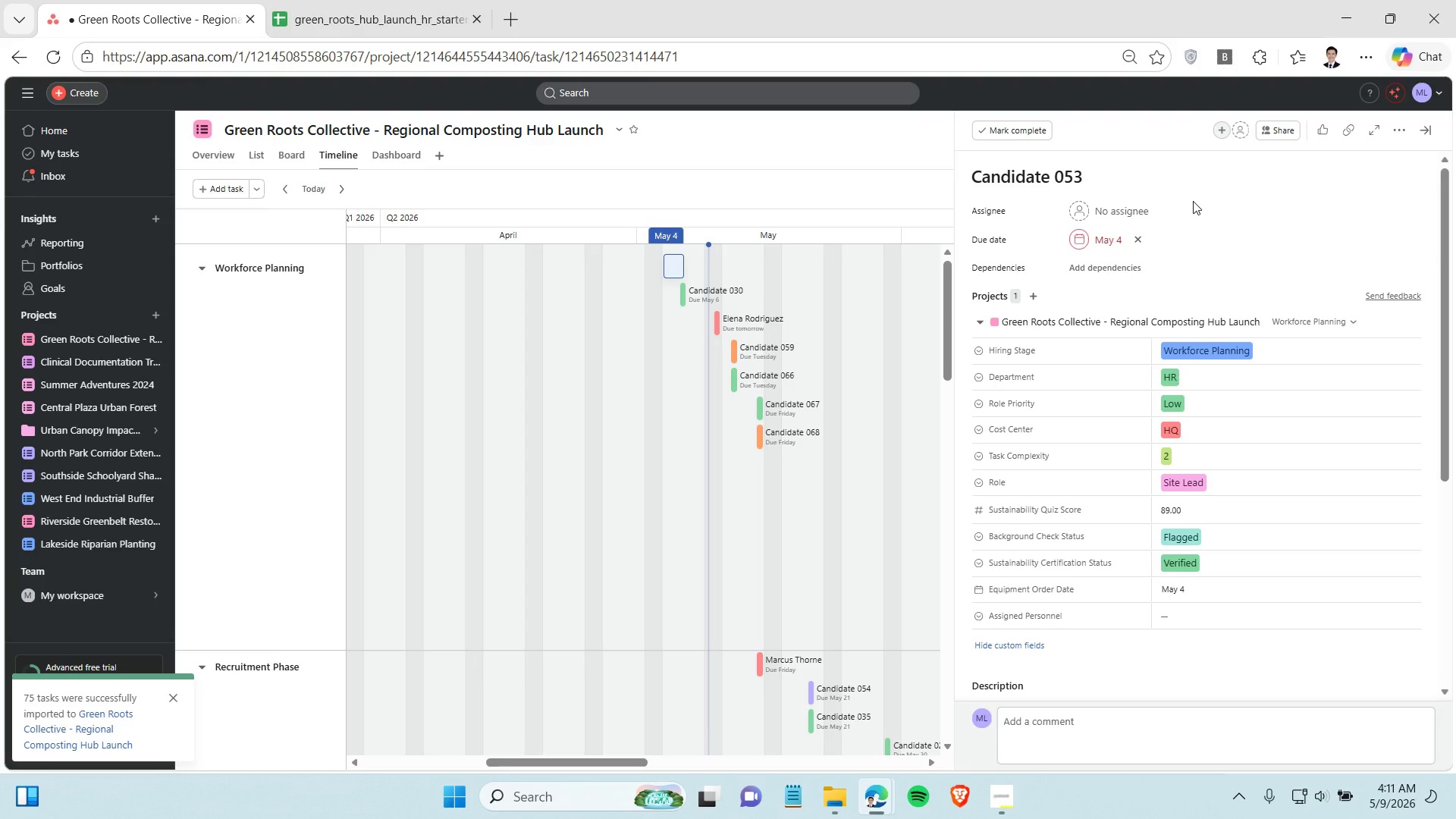 
wait(6.25)
 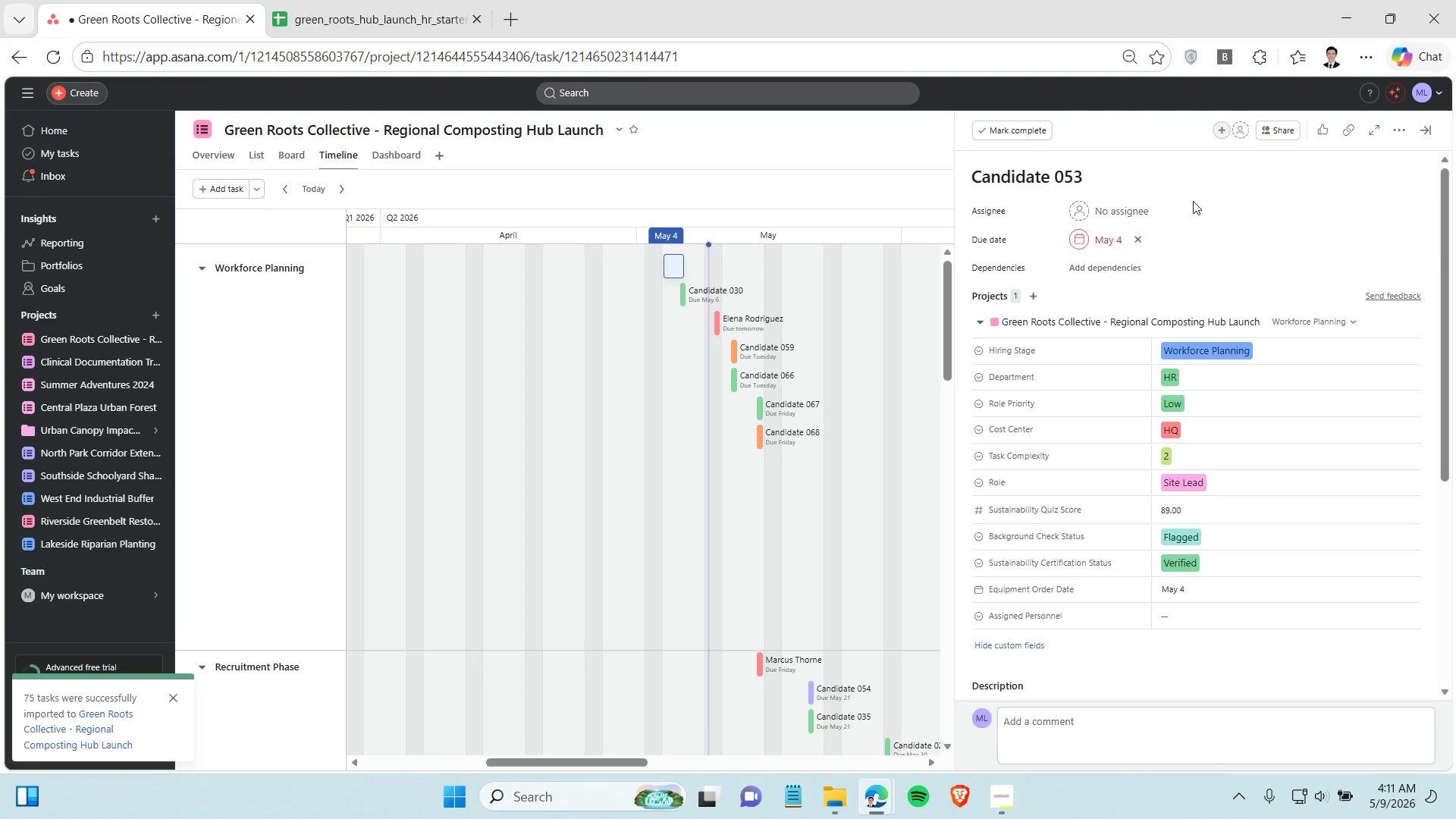 
left_click([1212, 349])
 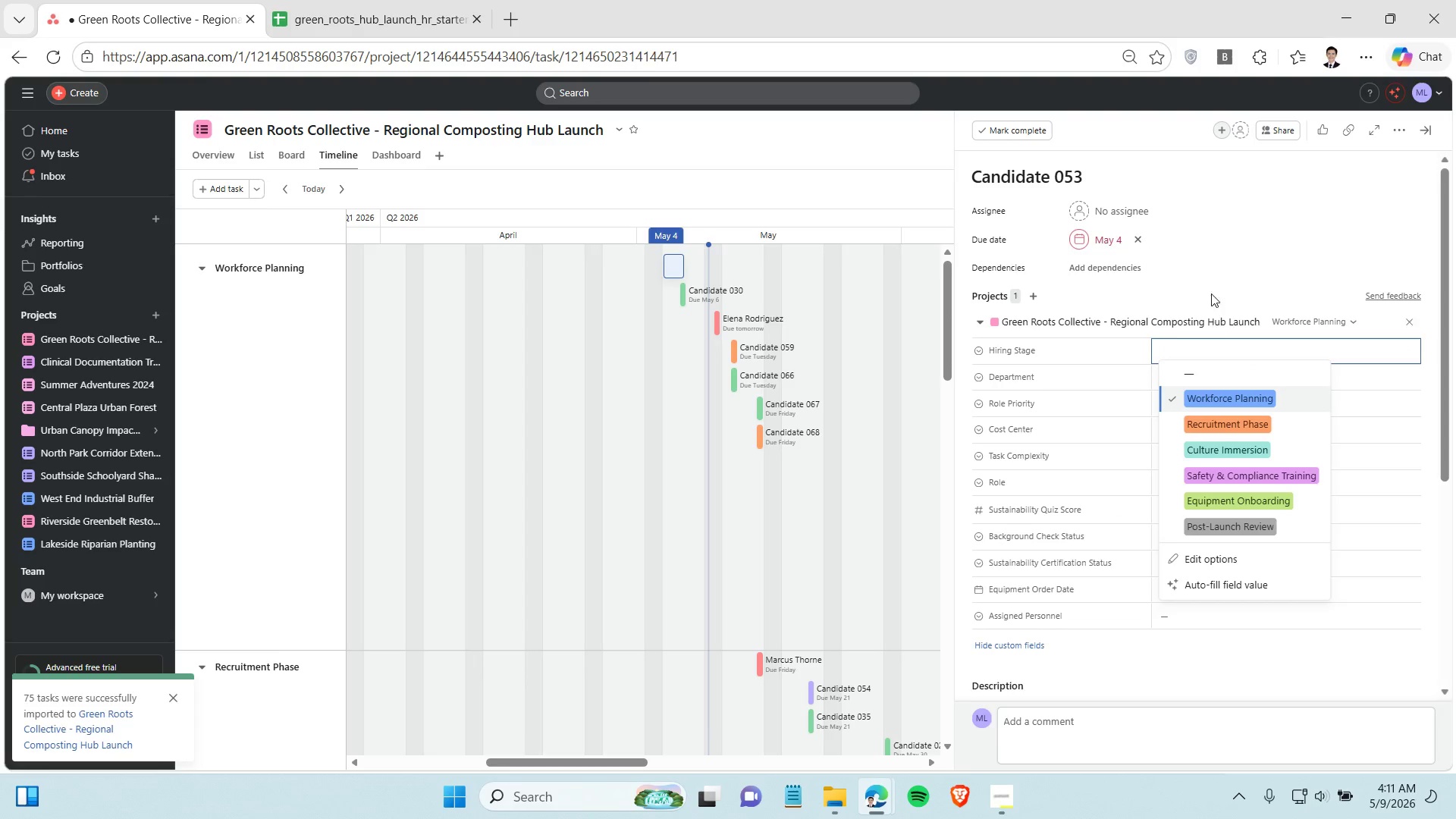 
left_click([1211, 272])
 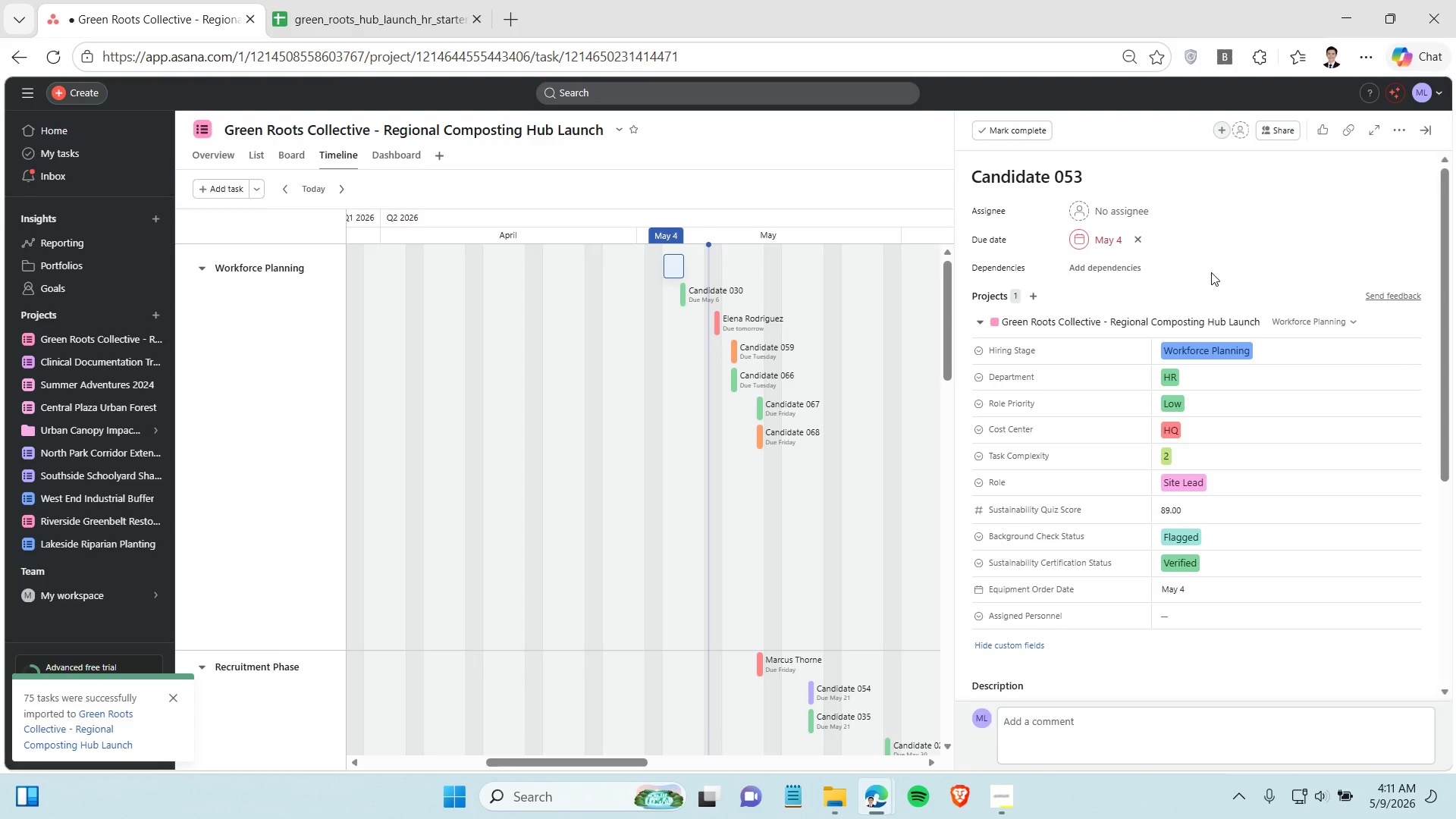 
wait(12.75)
 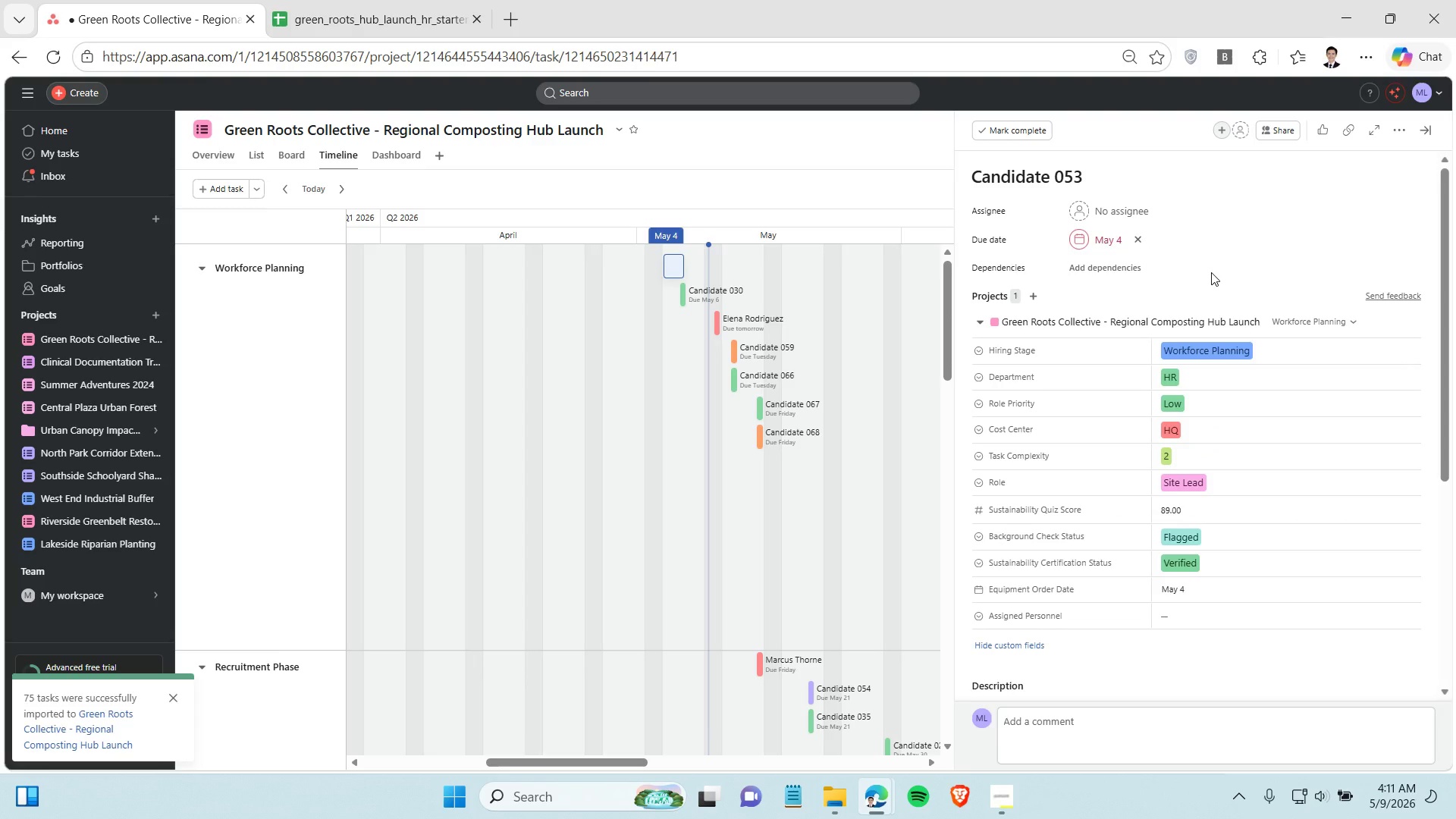 
left_click([686, 300])
 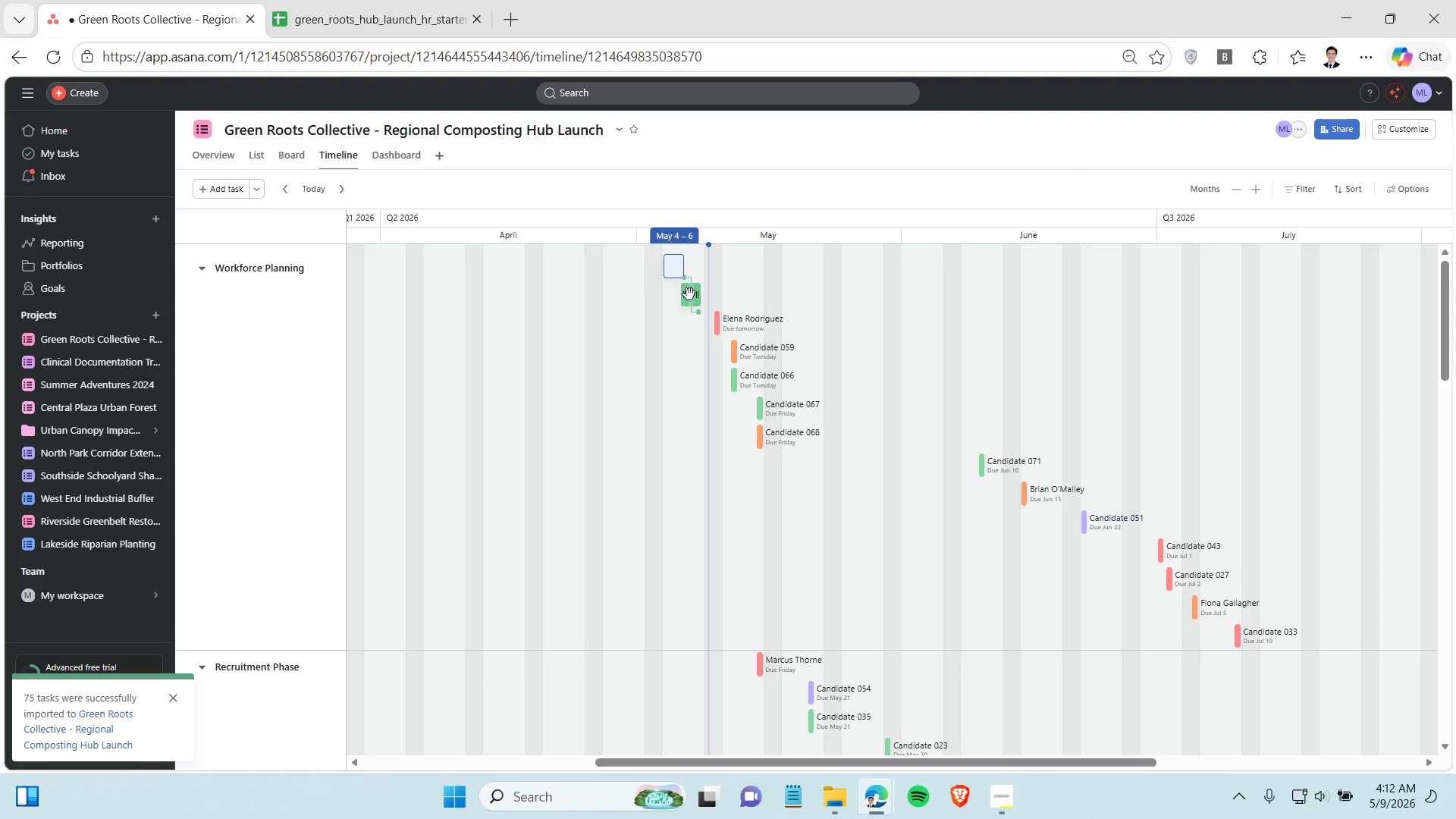 
left_click([689, 293])
 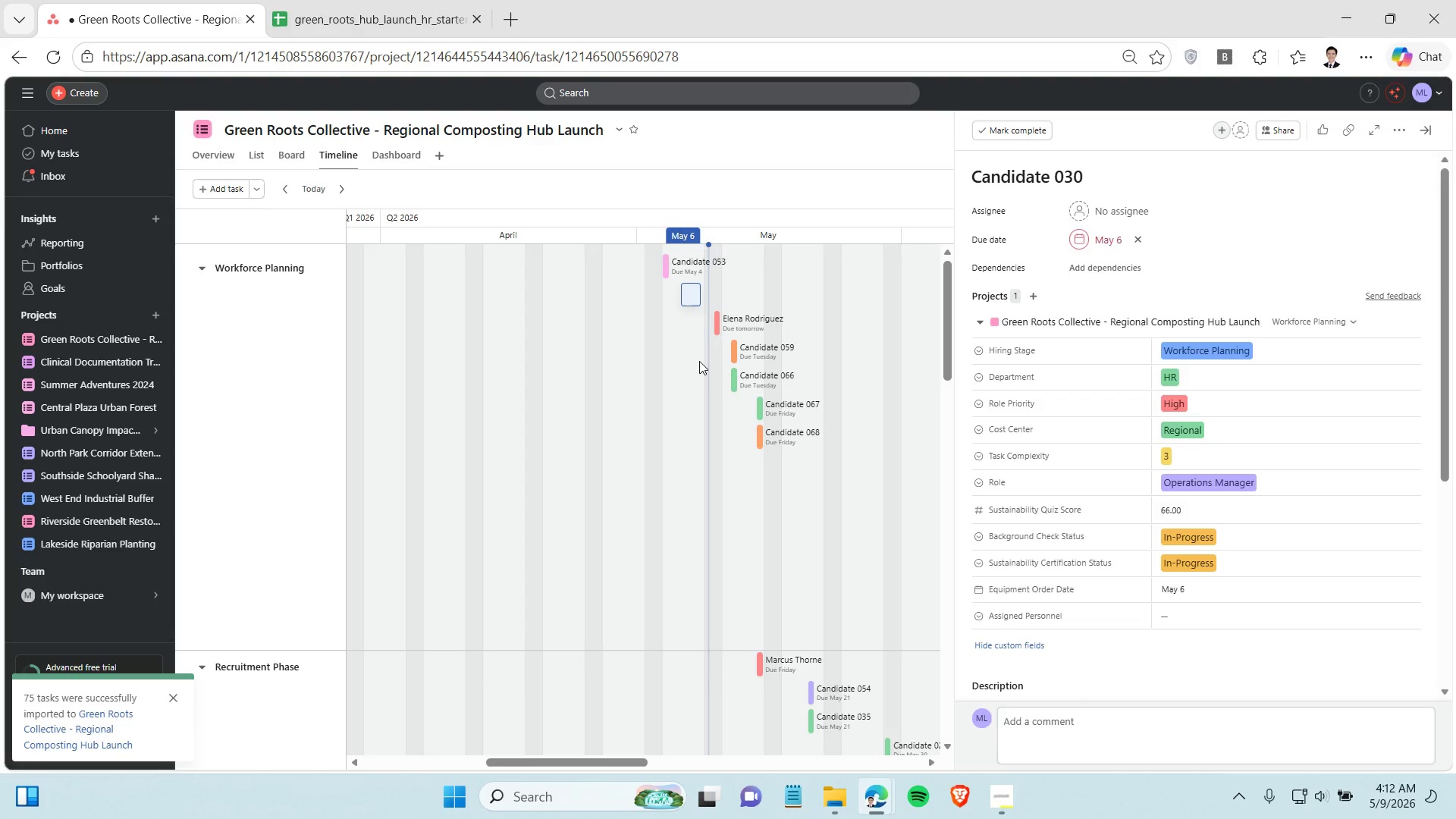 
wait(17.48)
 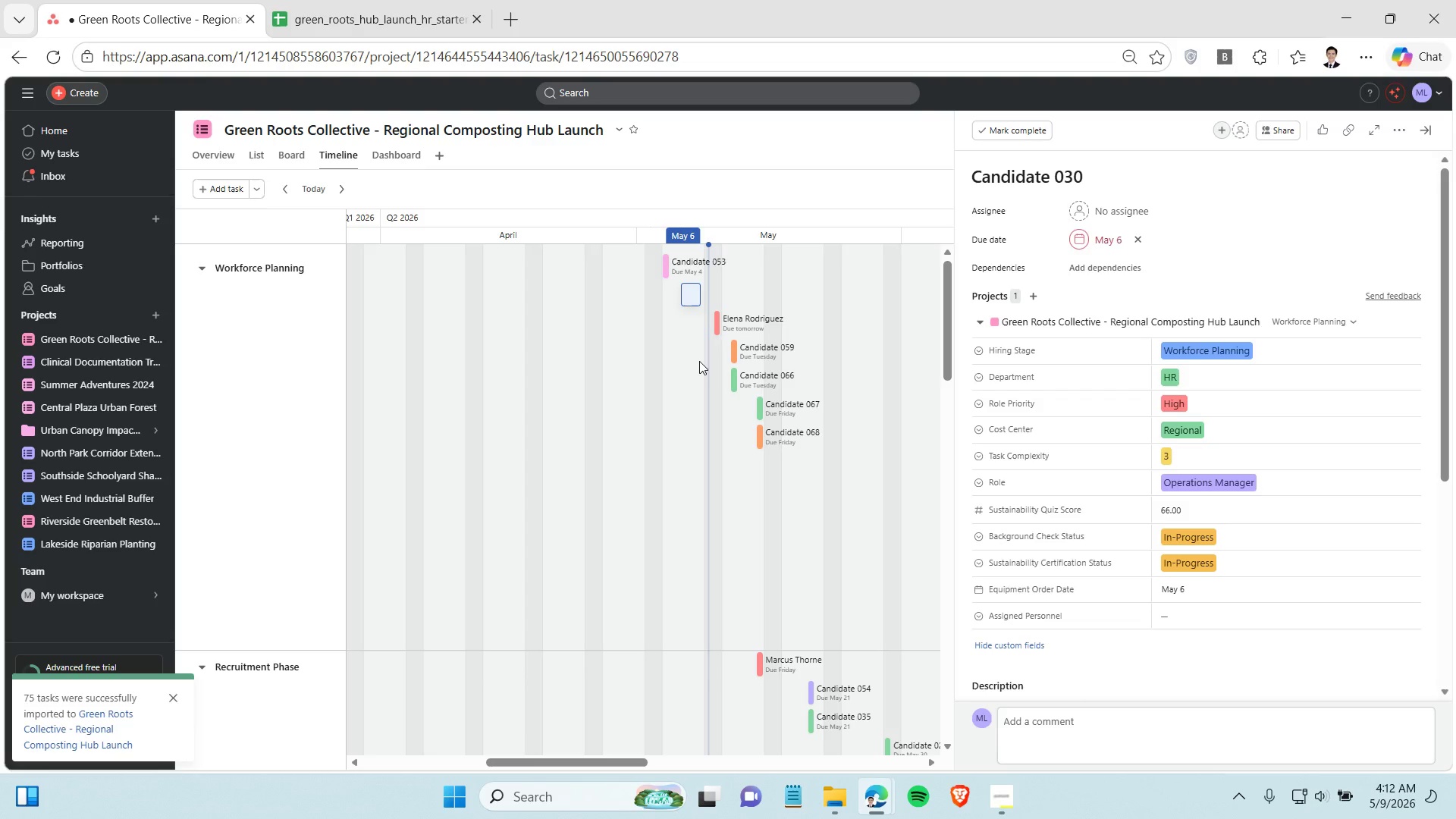 
mouse_move([1244, 469])
 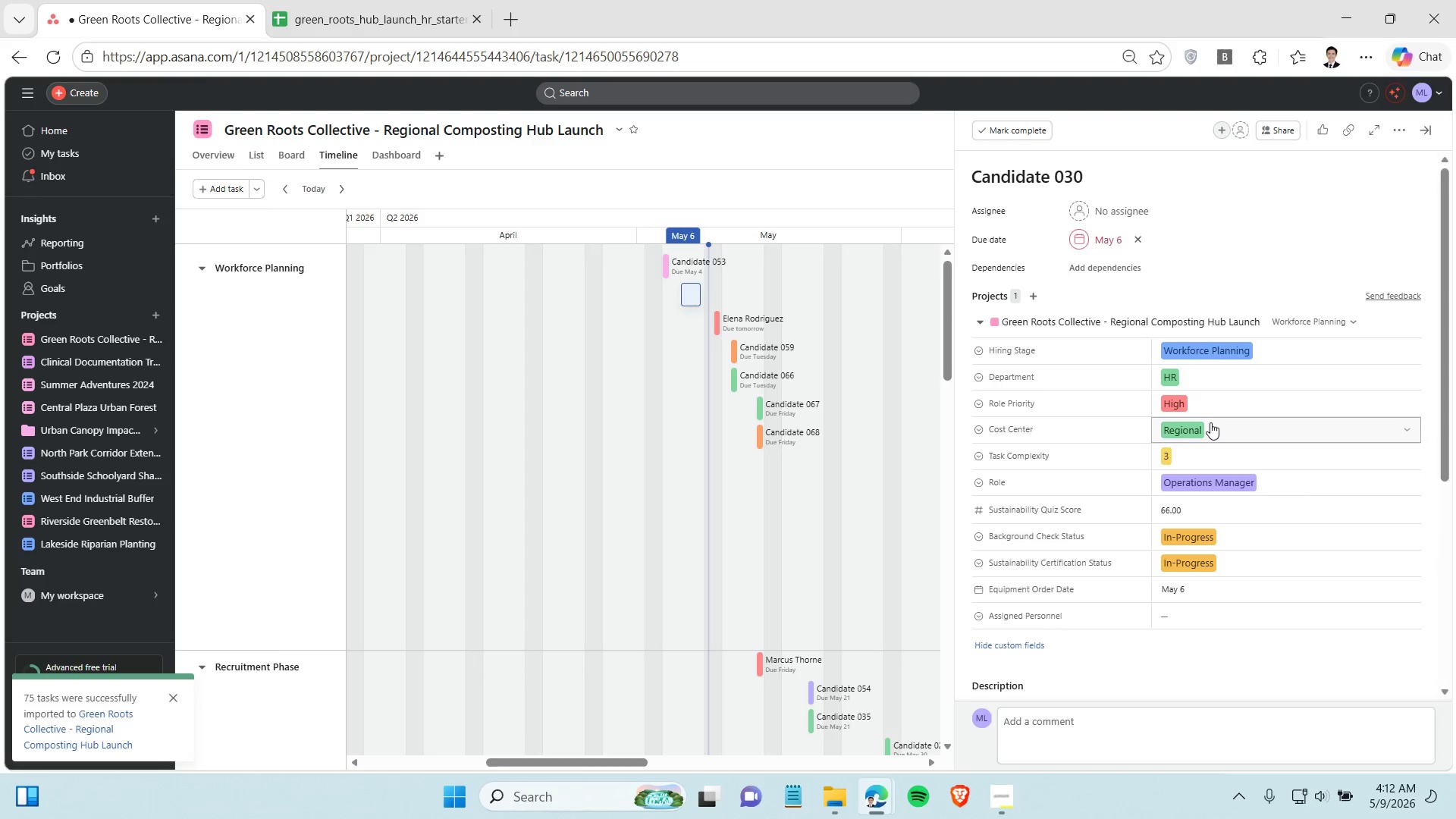 
mouse_move([1227, 416])
 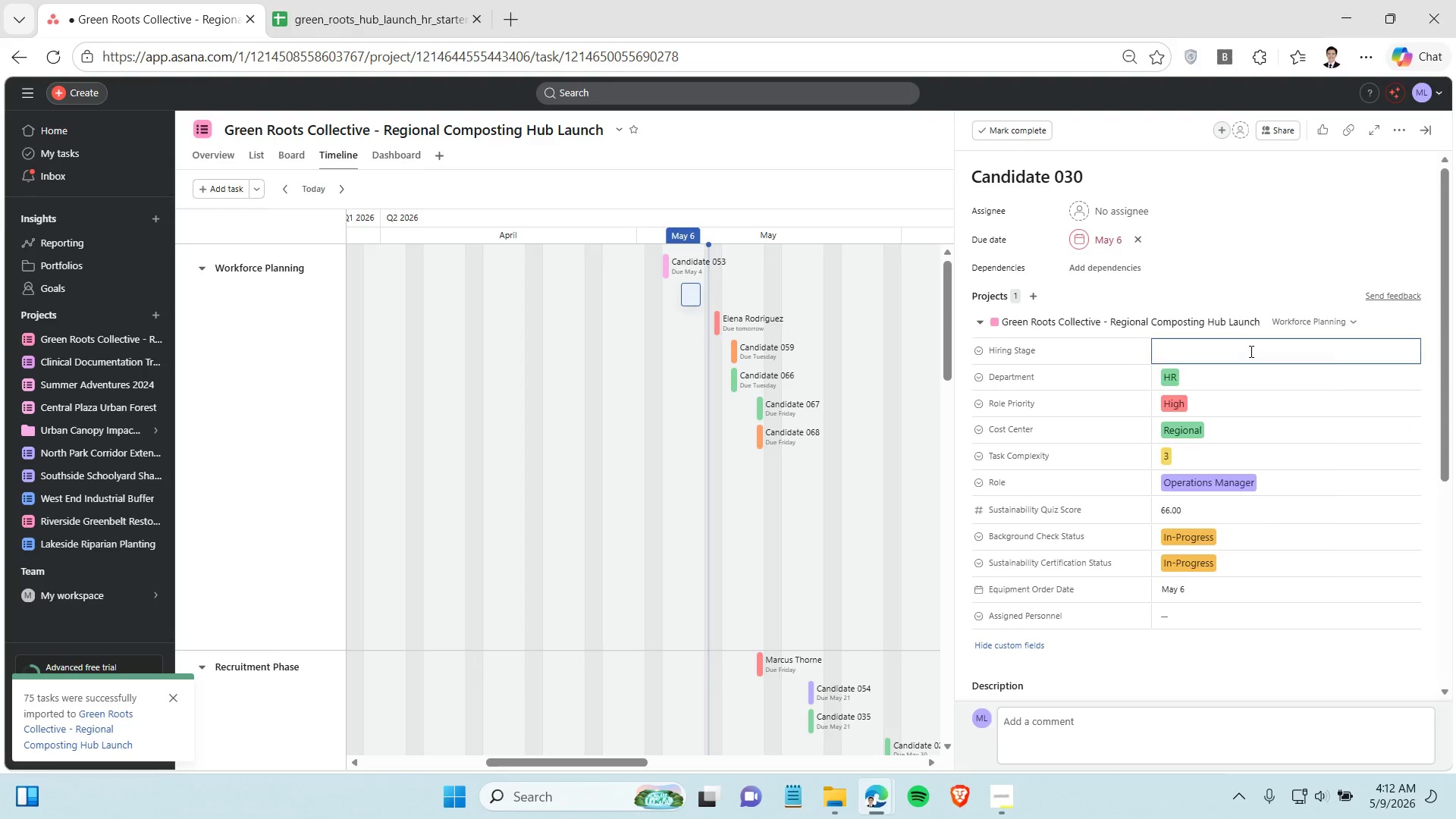 
left_click([1250, 351])
 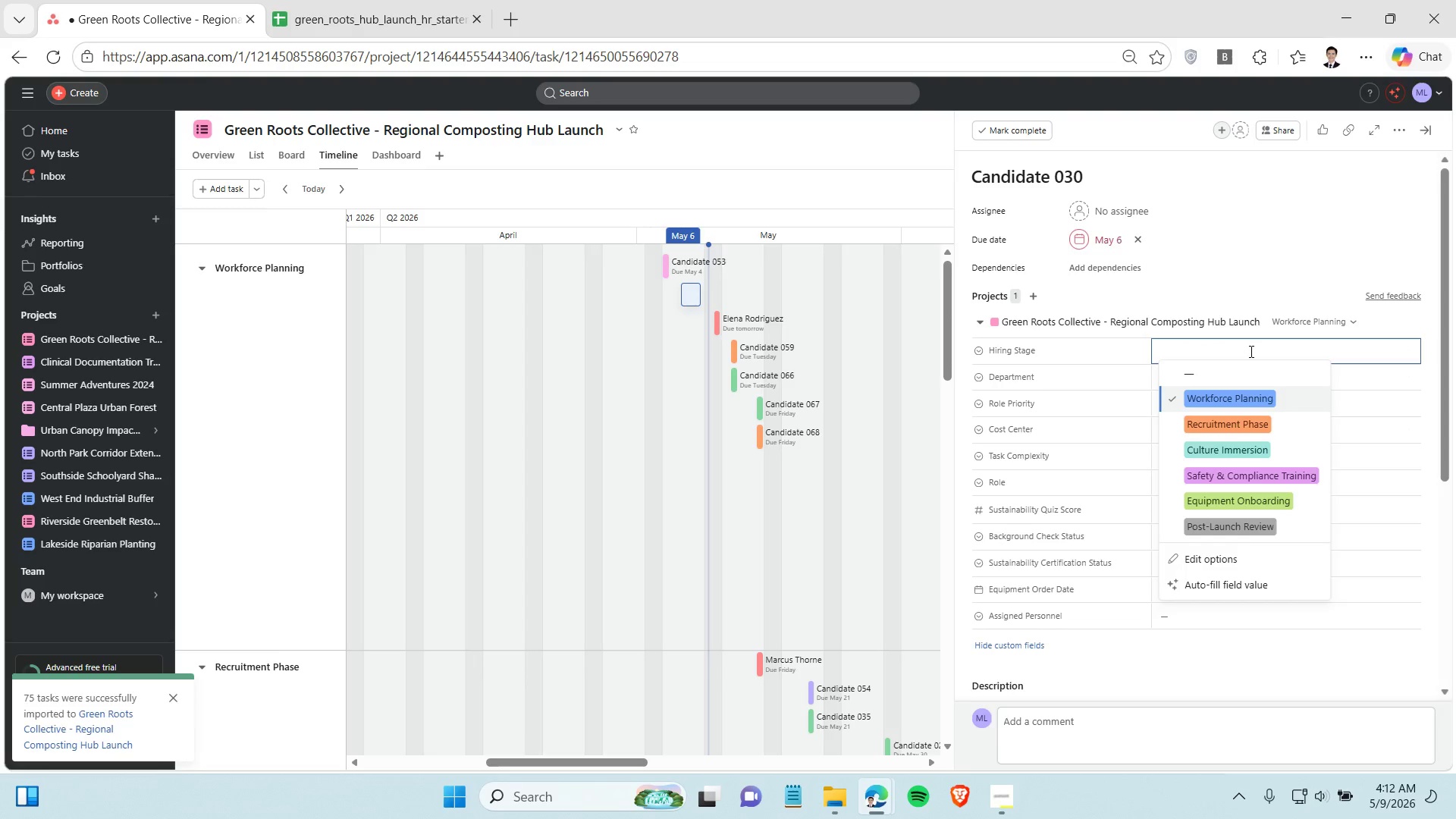 
left_click([1250, 351])
 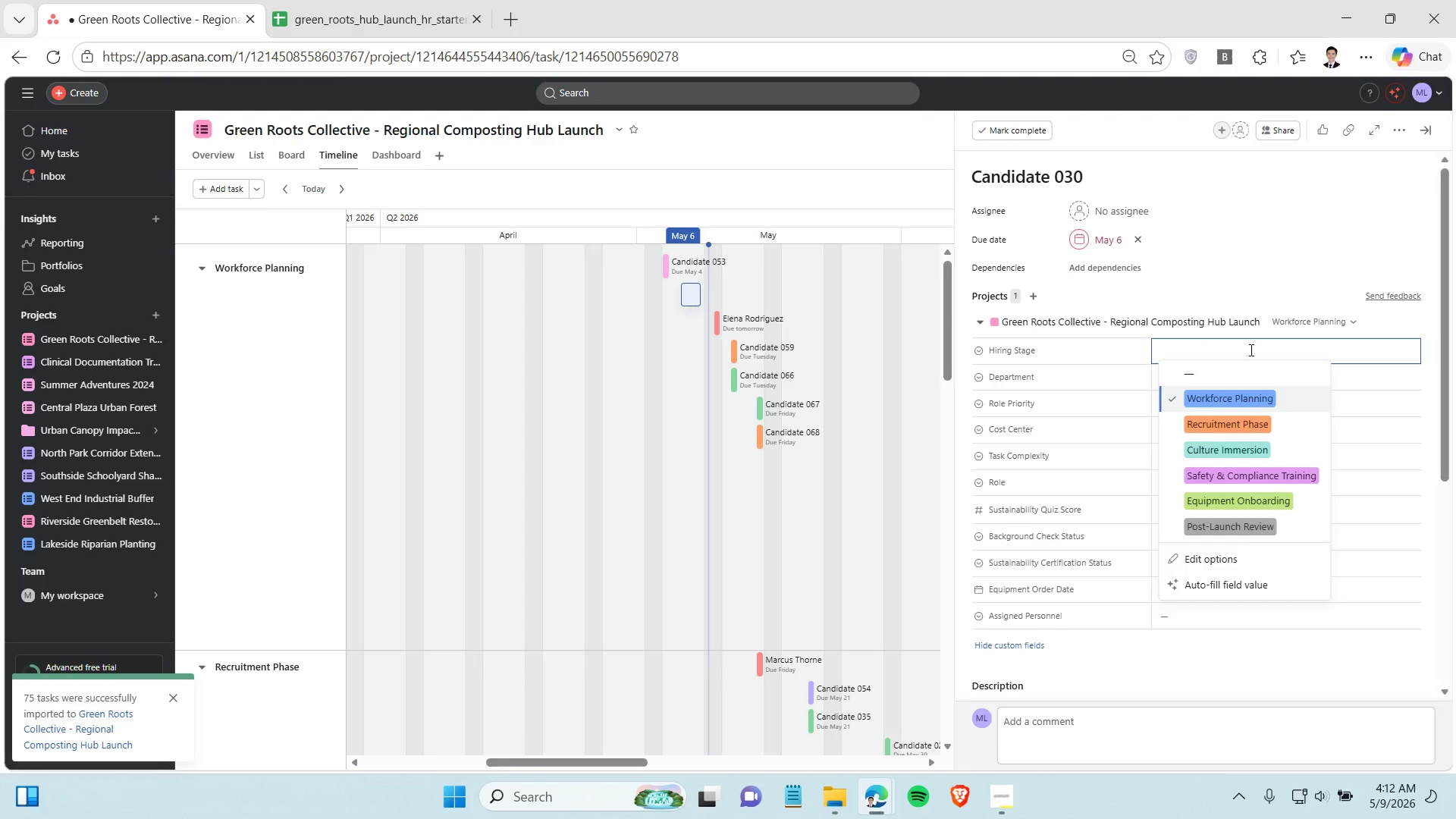 
wait(9.62)
 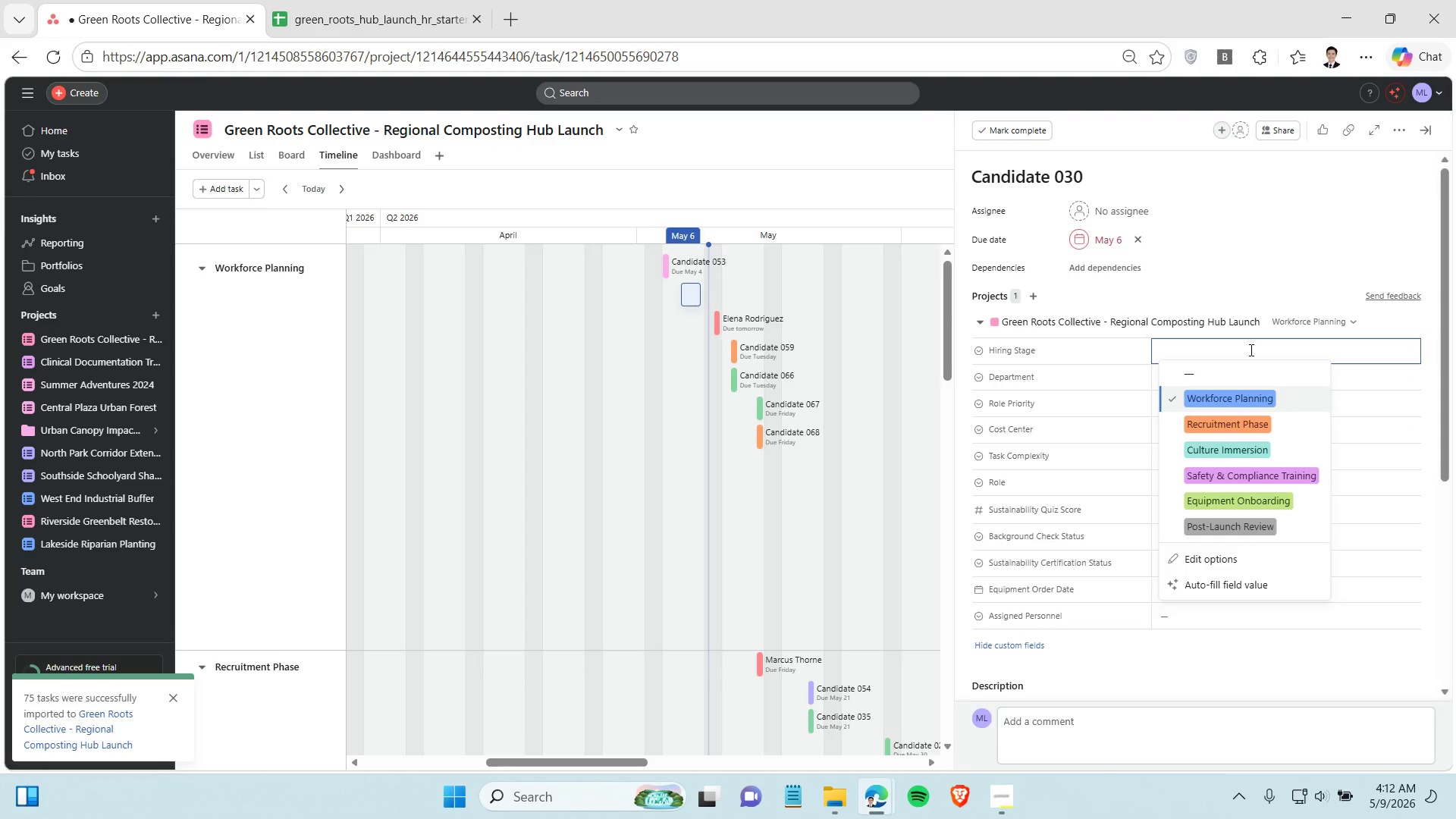 
left_click([760, 549])
 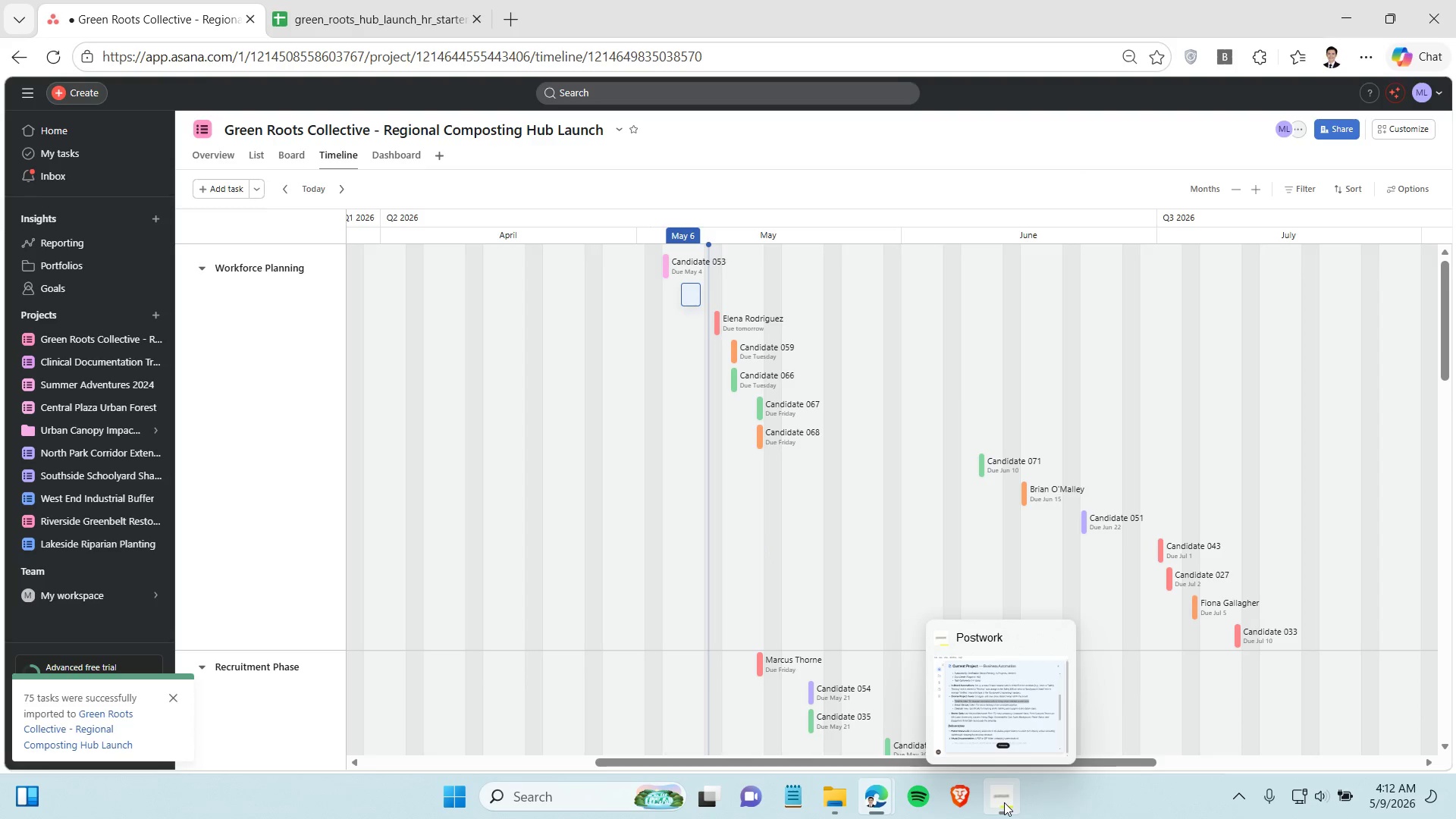 
left_click([999, 797])